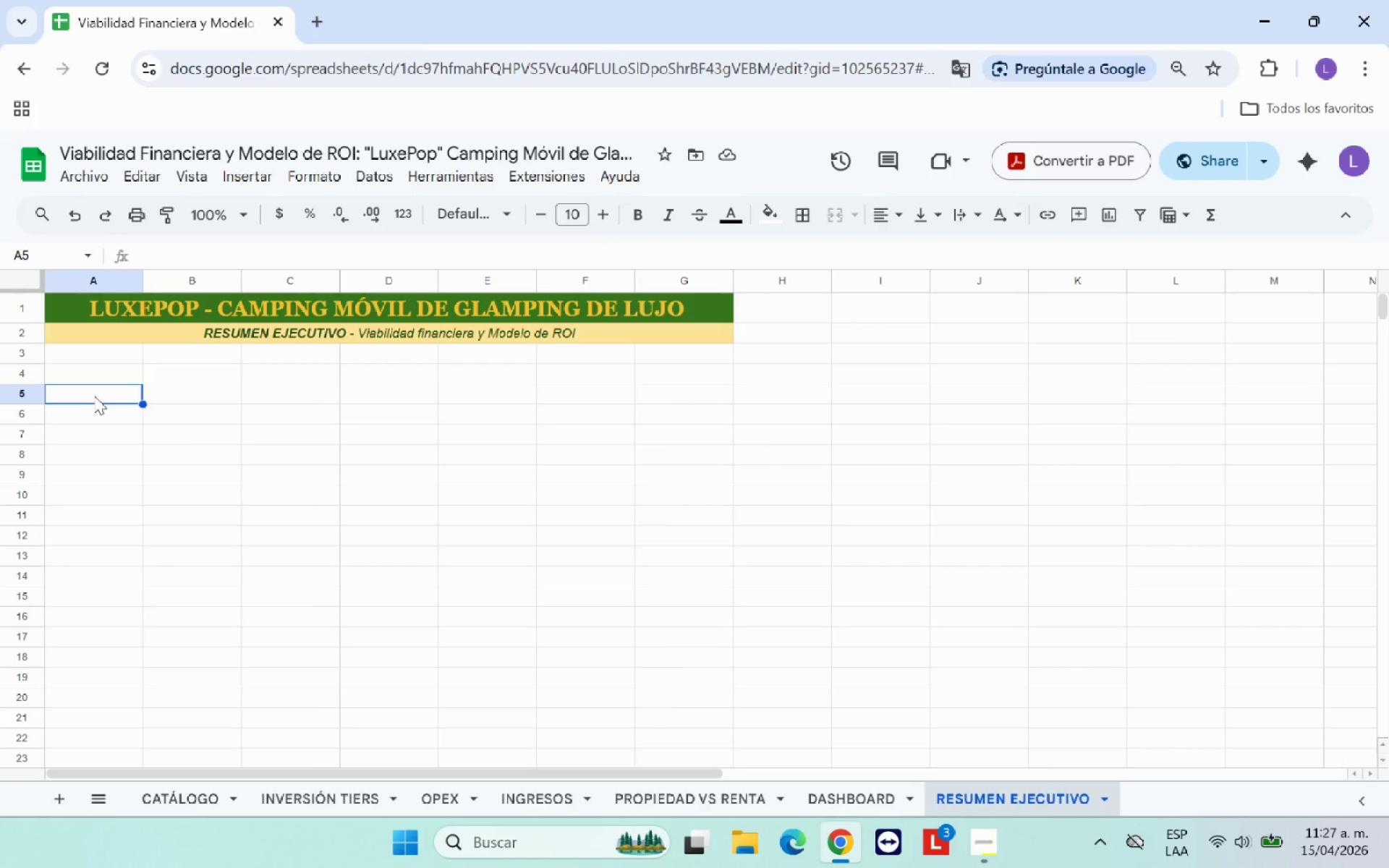 
type(INDICADORES D)
key(Backspace)
type(FINANCIEROS V)
key(Backspace)
type(CLAVE )
 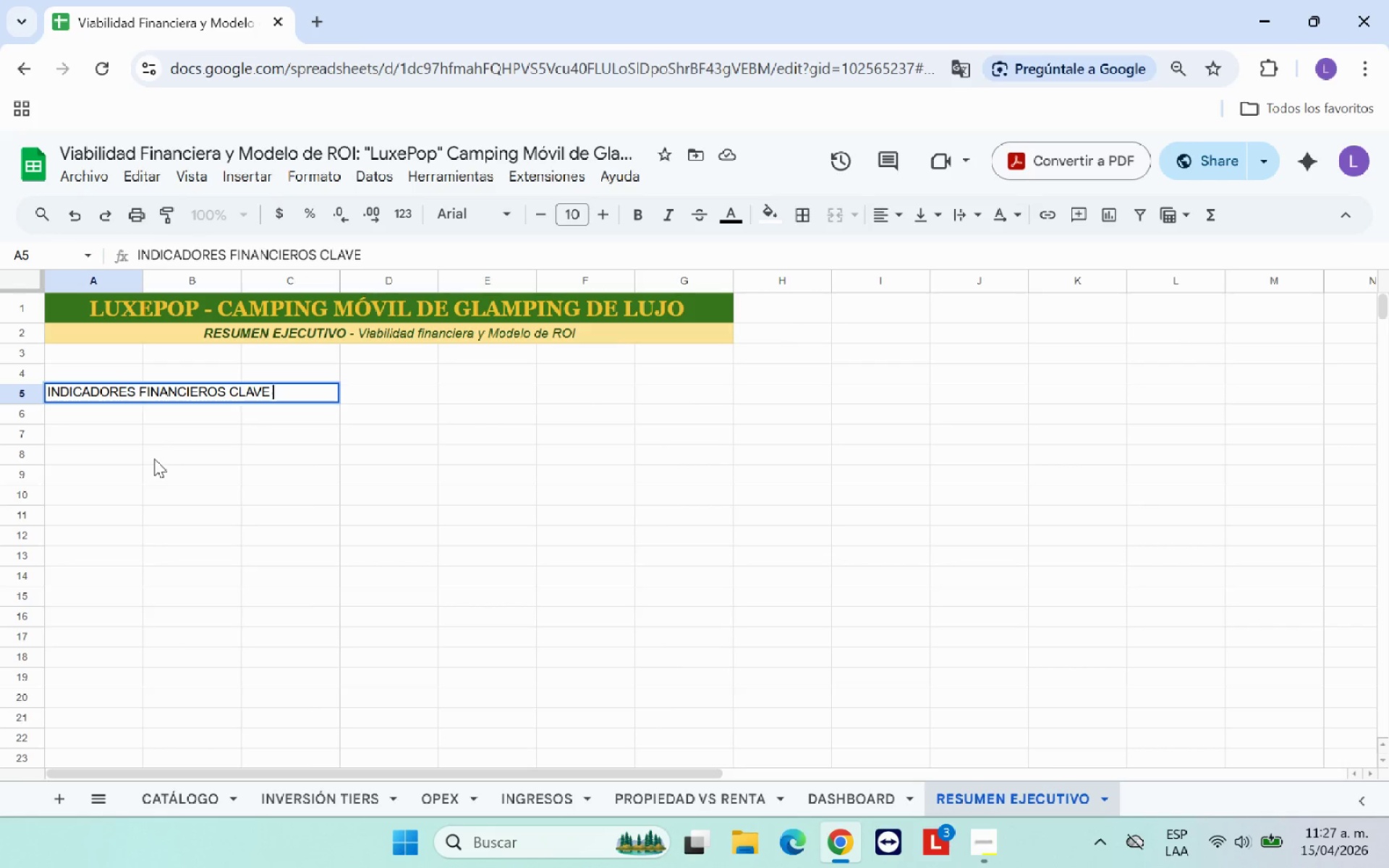 
left_click([168, 459])
 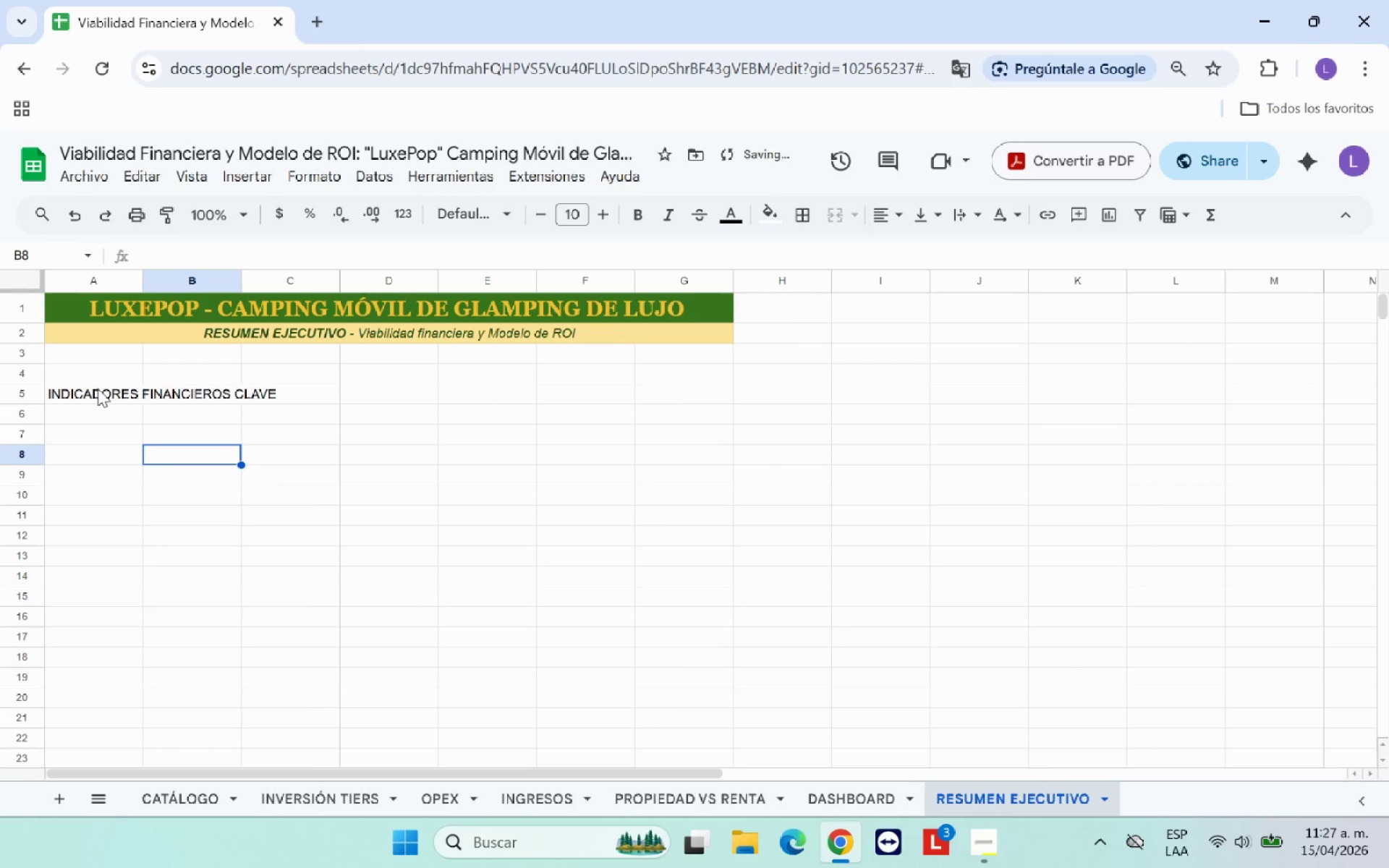 
left_click([105, 393])
 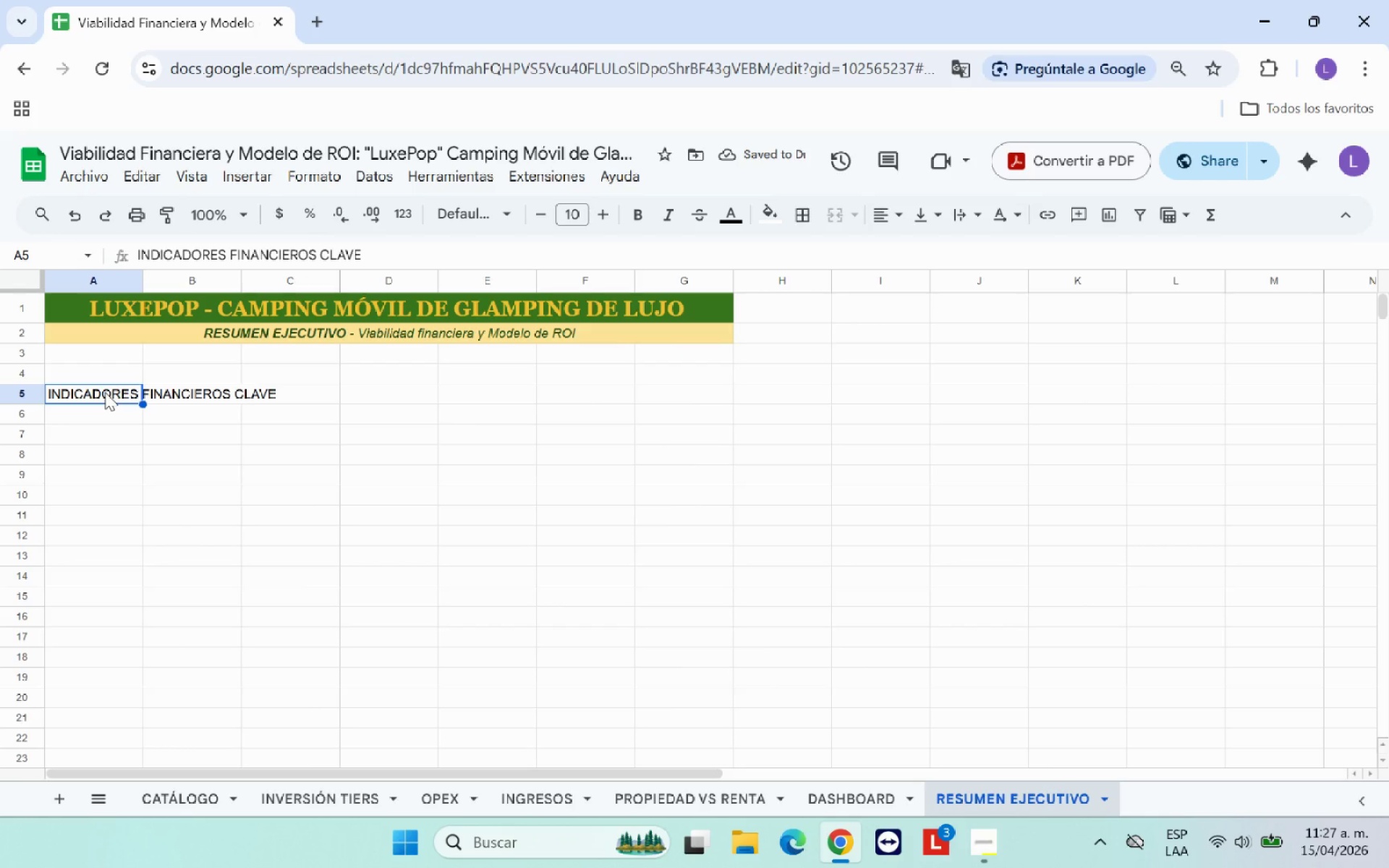 
left_click_drag(start_coordinate=[111, 395], to_coordinate=[665, 396])
 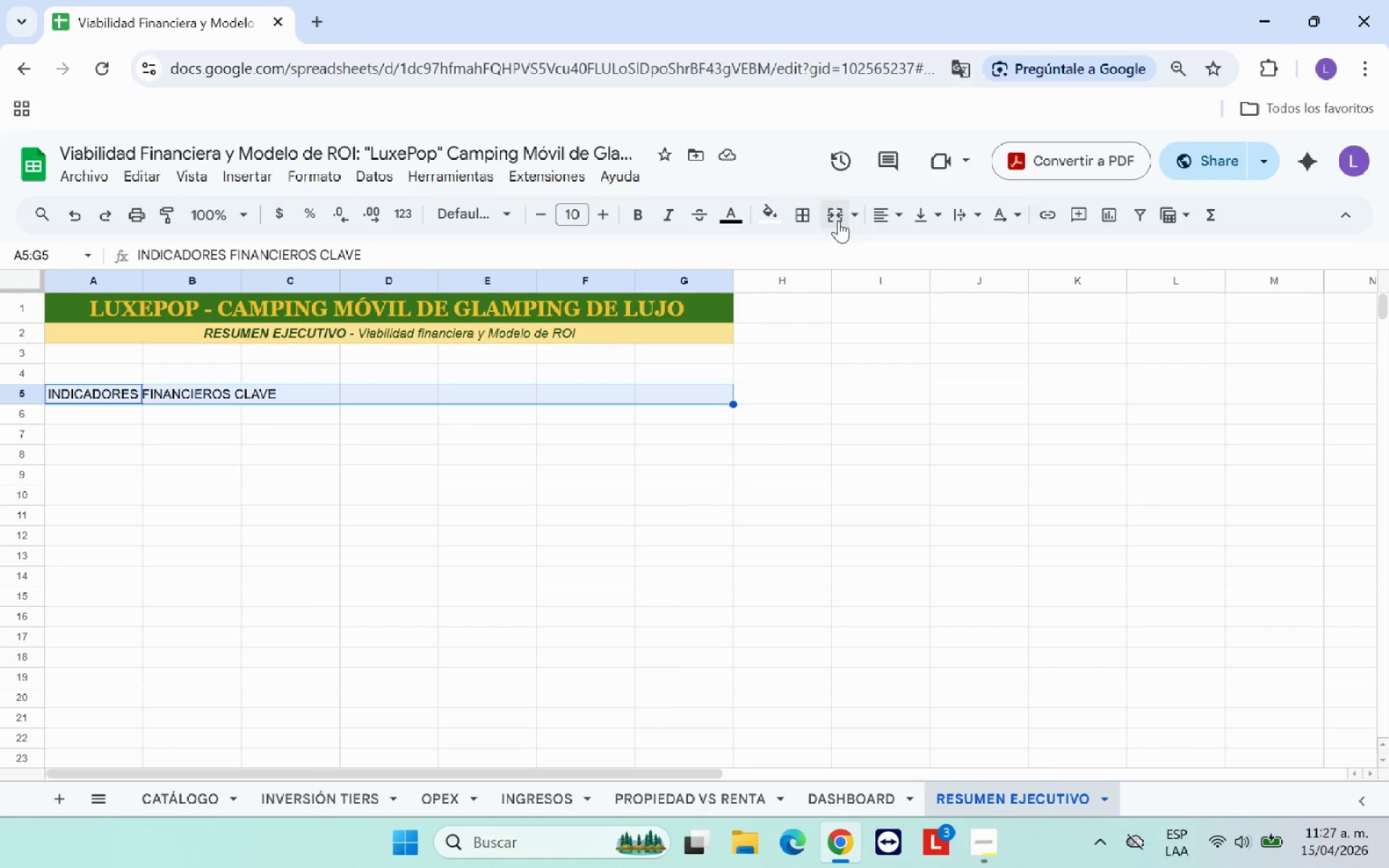 
left_click([838, 221])
 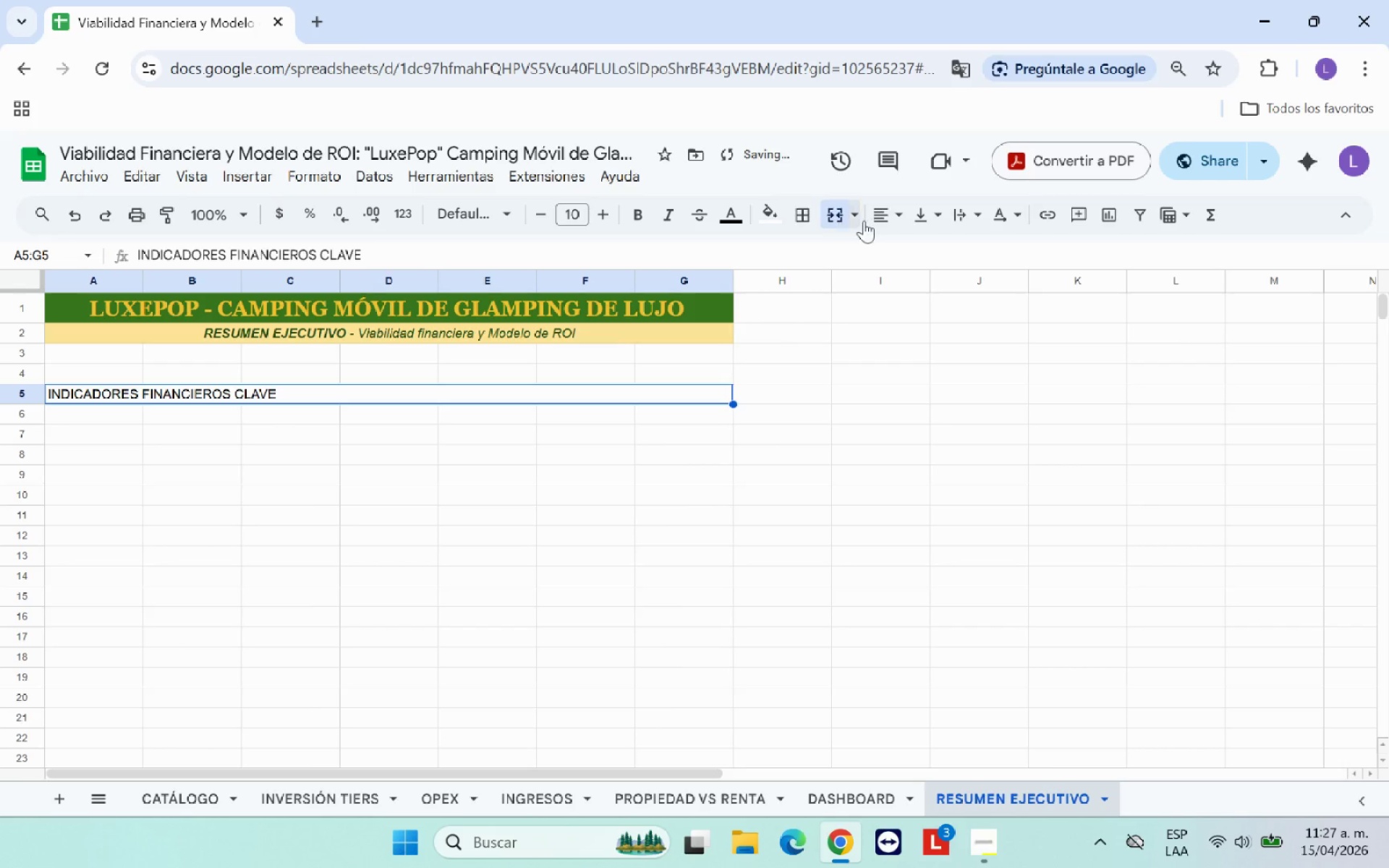 
left_click([885, 221])
 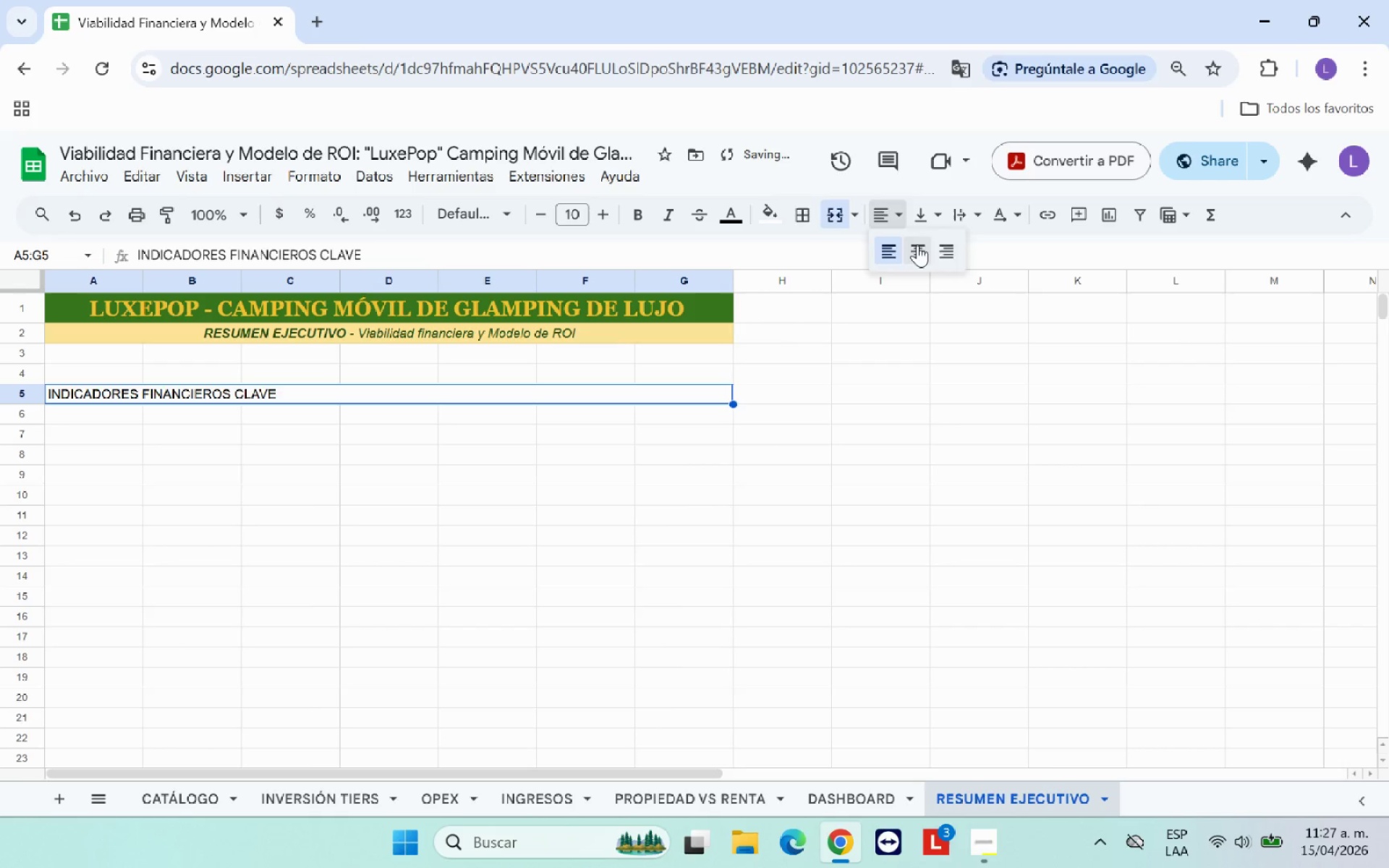 
left_click([917, 245])
 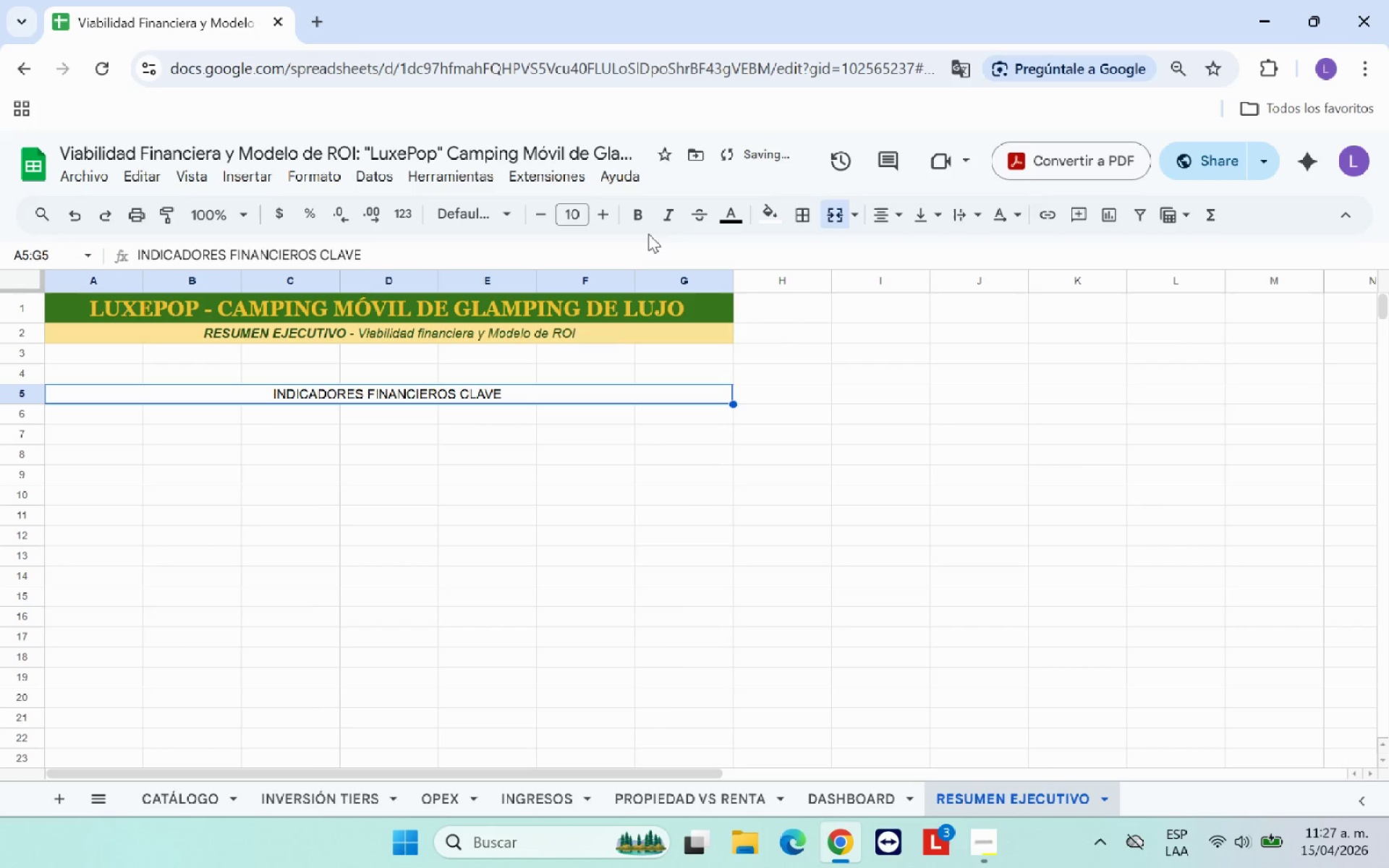 
left_click([645, 221])
 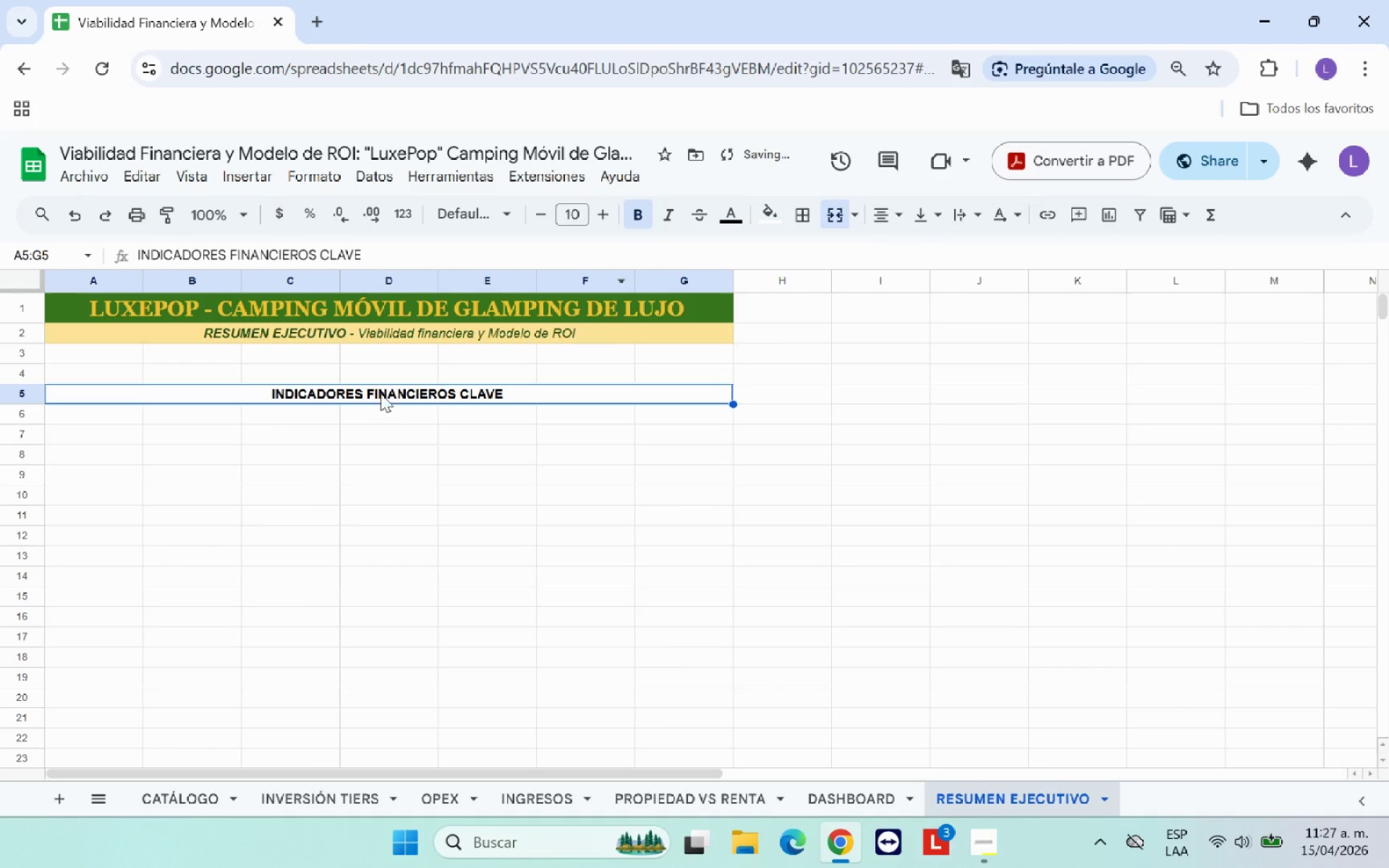 